 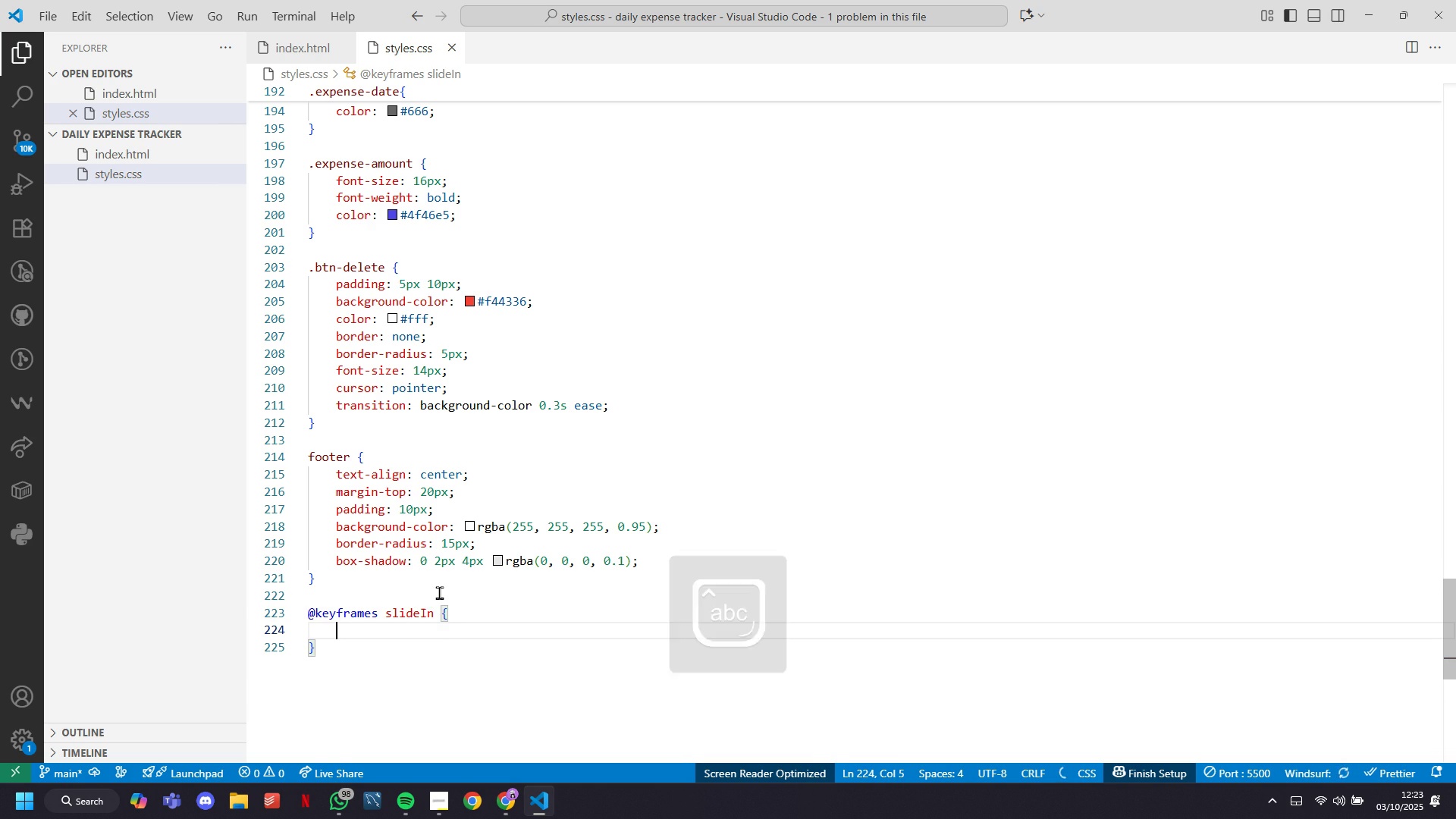 
key(CapsLock)
 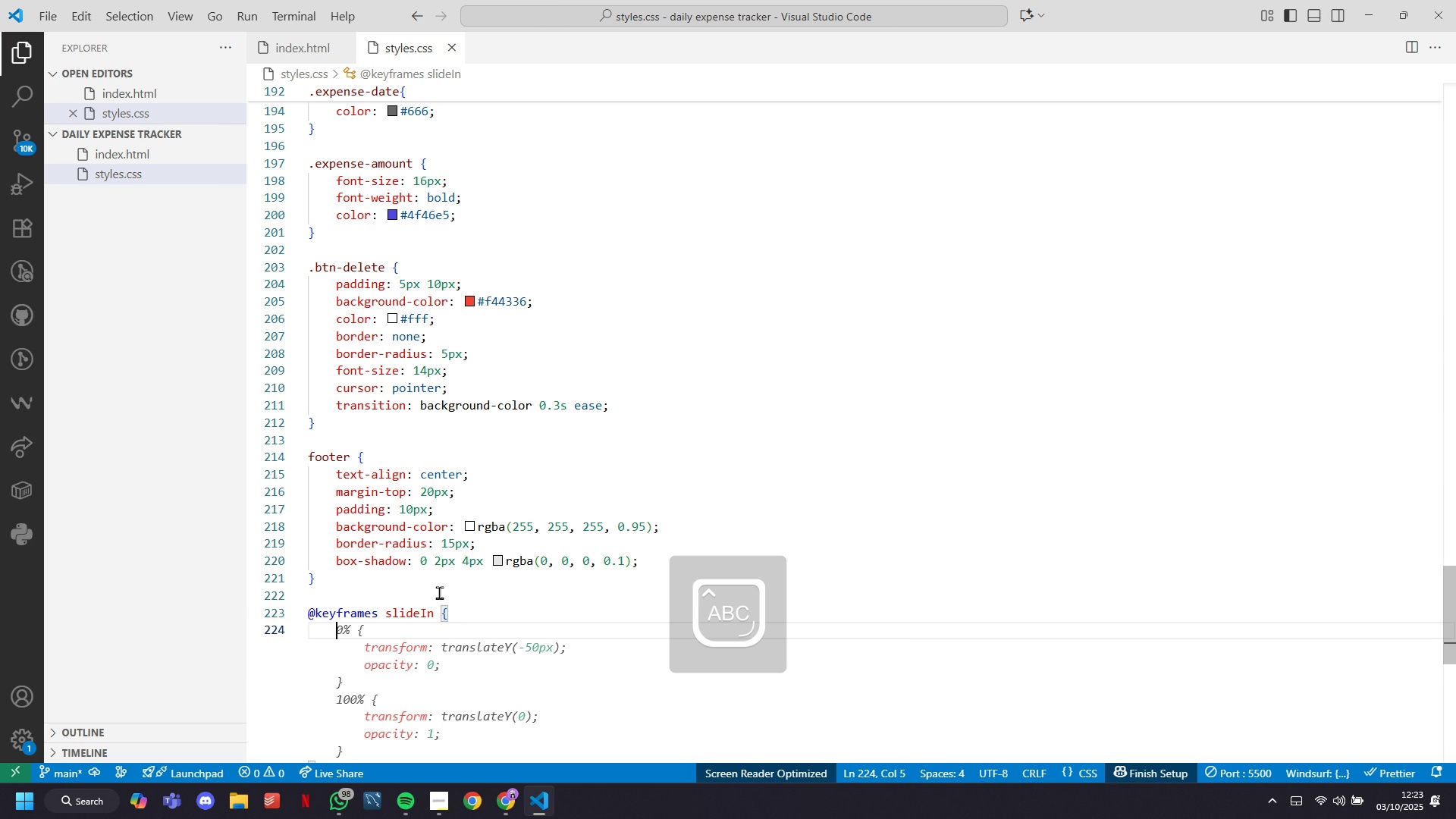 
key(CapsLock)
 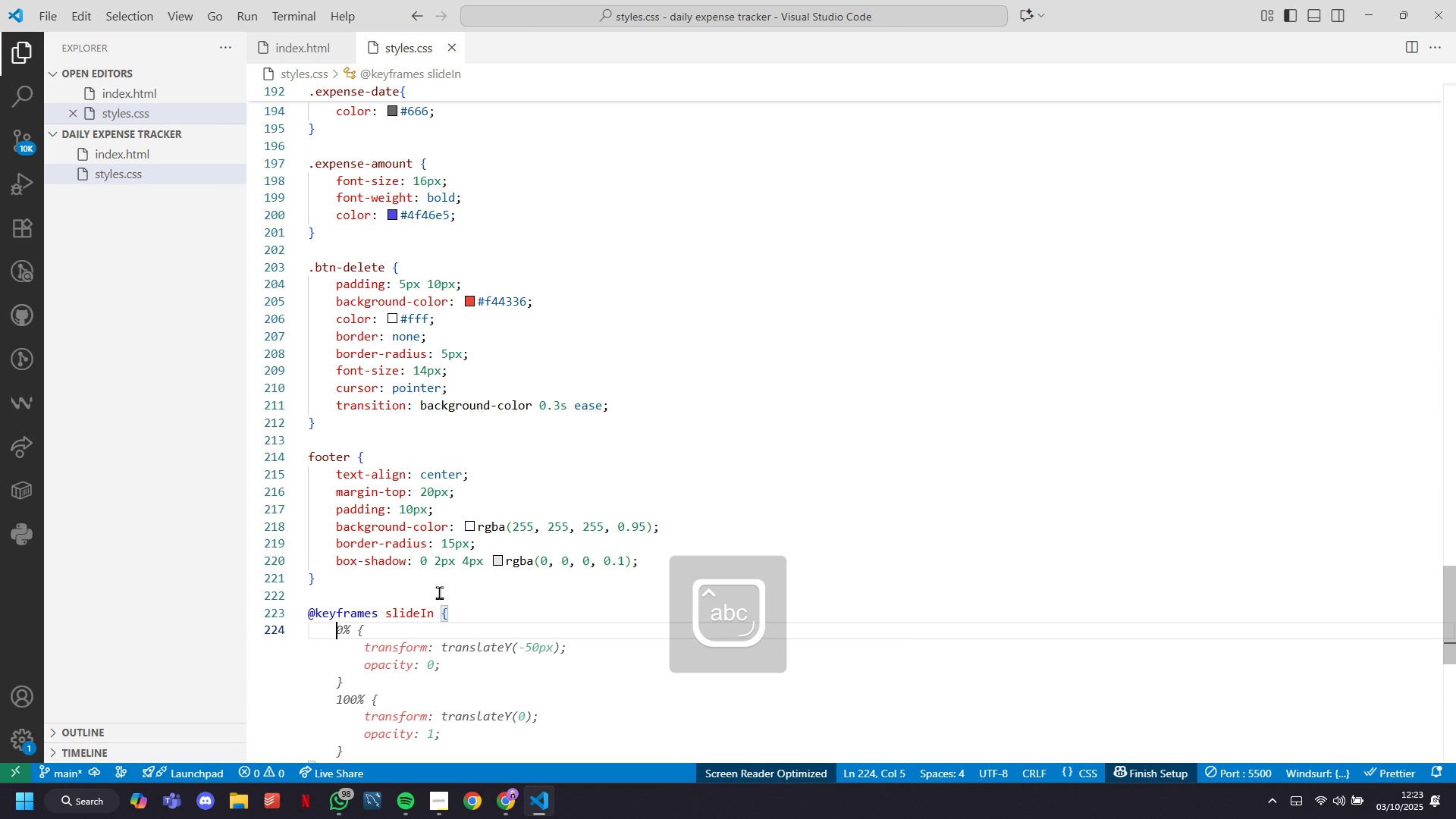 
key(Tab)
 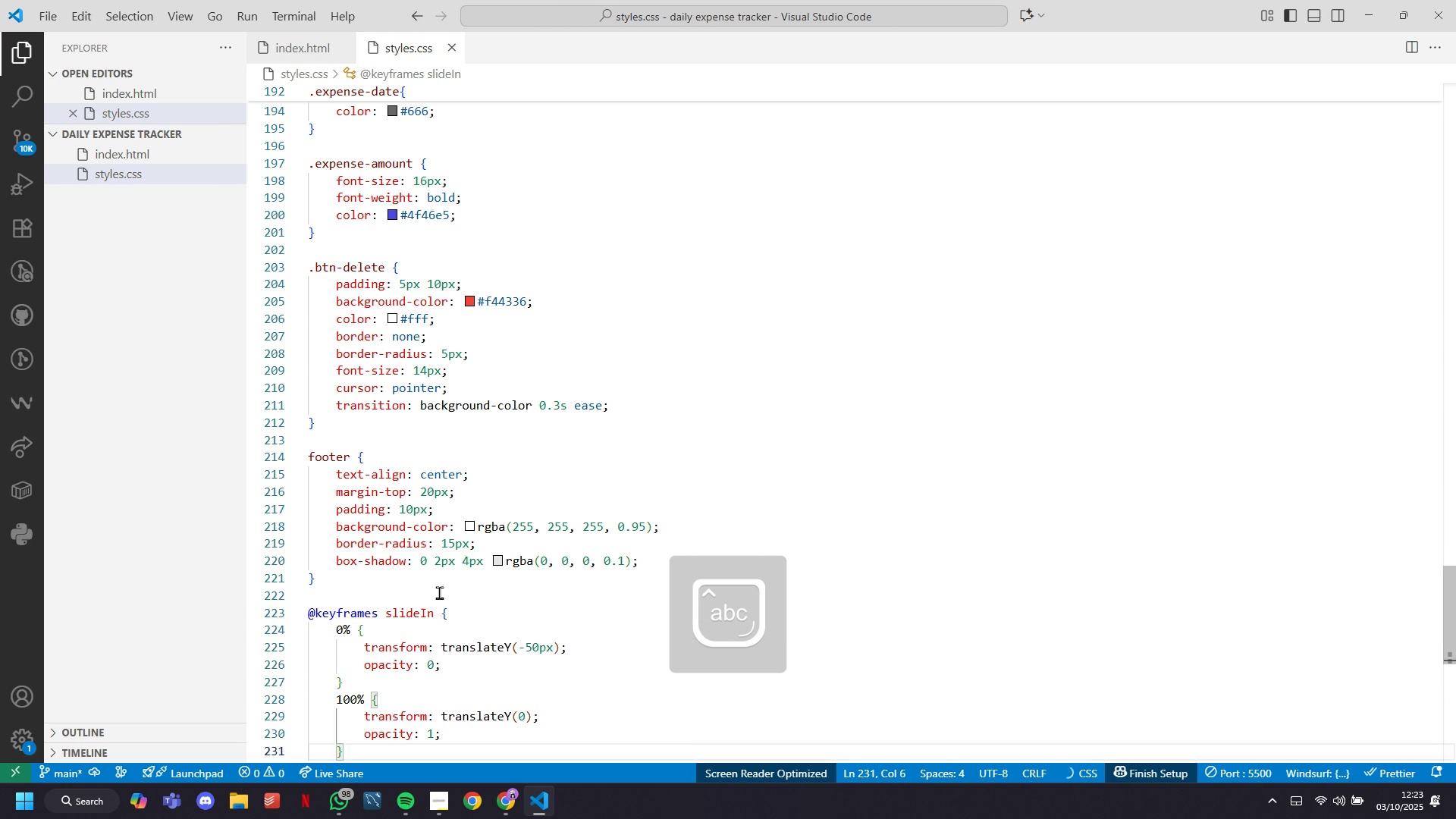 
key(Enter)
 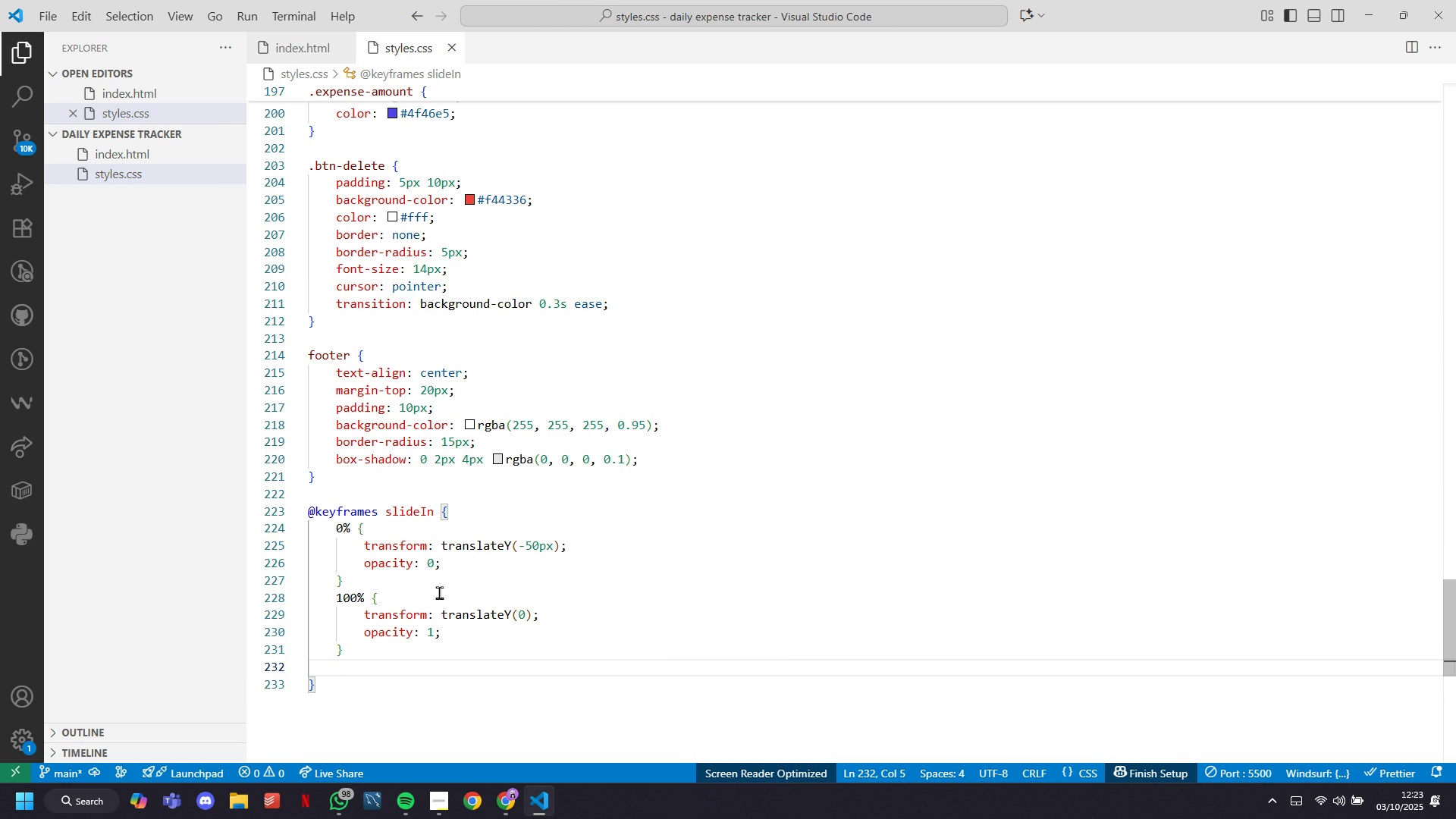 
key(Enter)
 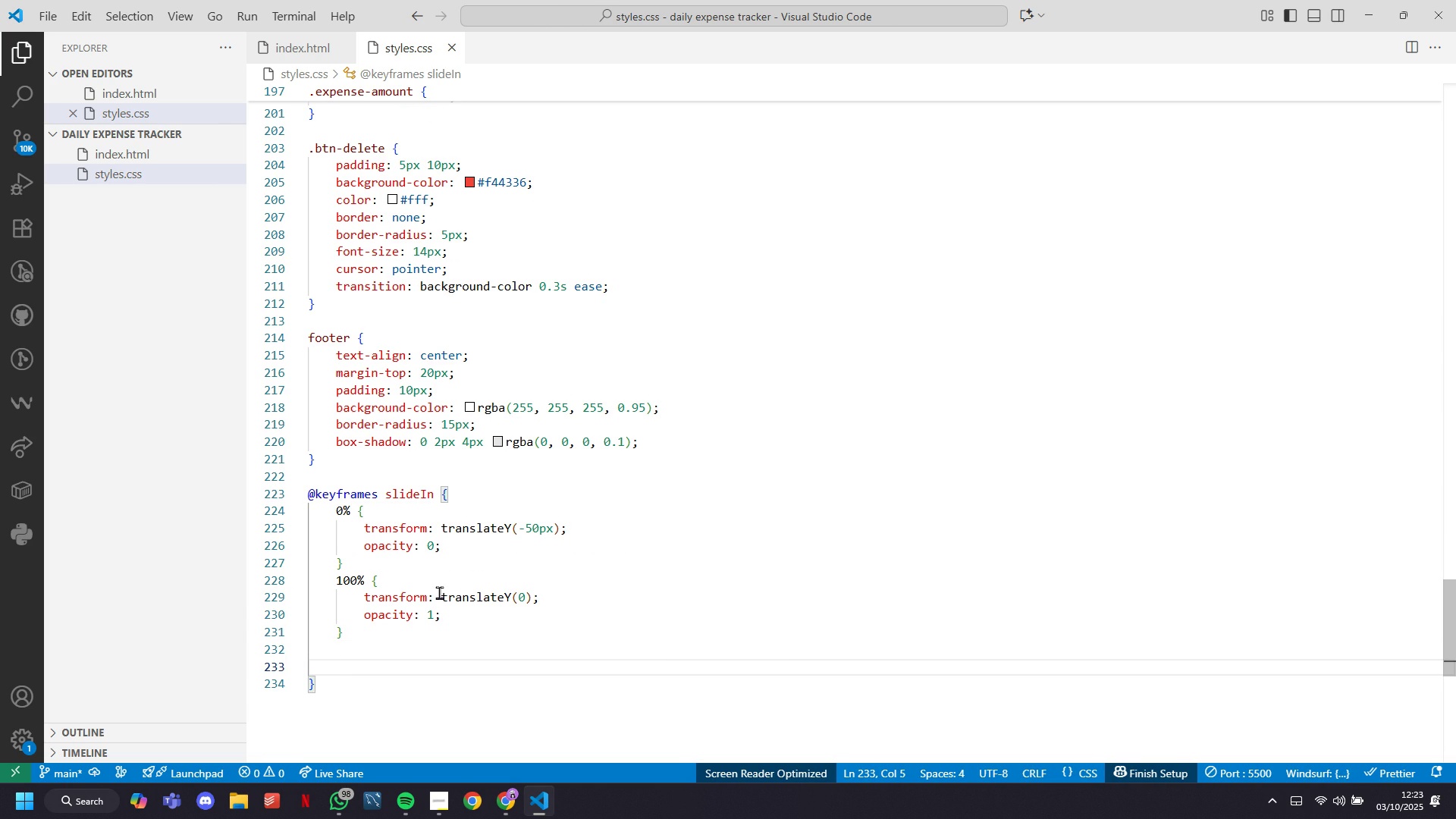 
key(Backspace)
type(@media (min-widt)
key(Tab)
key(Tab)